 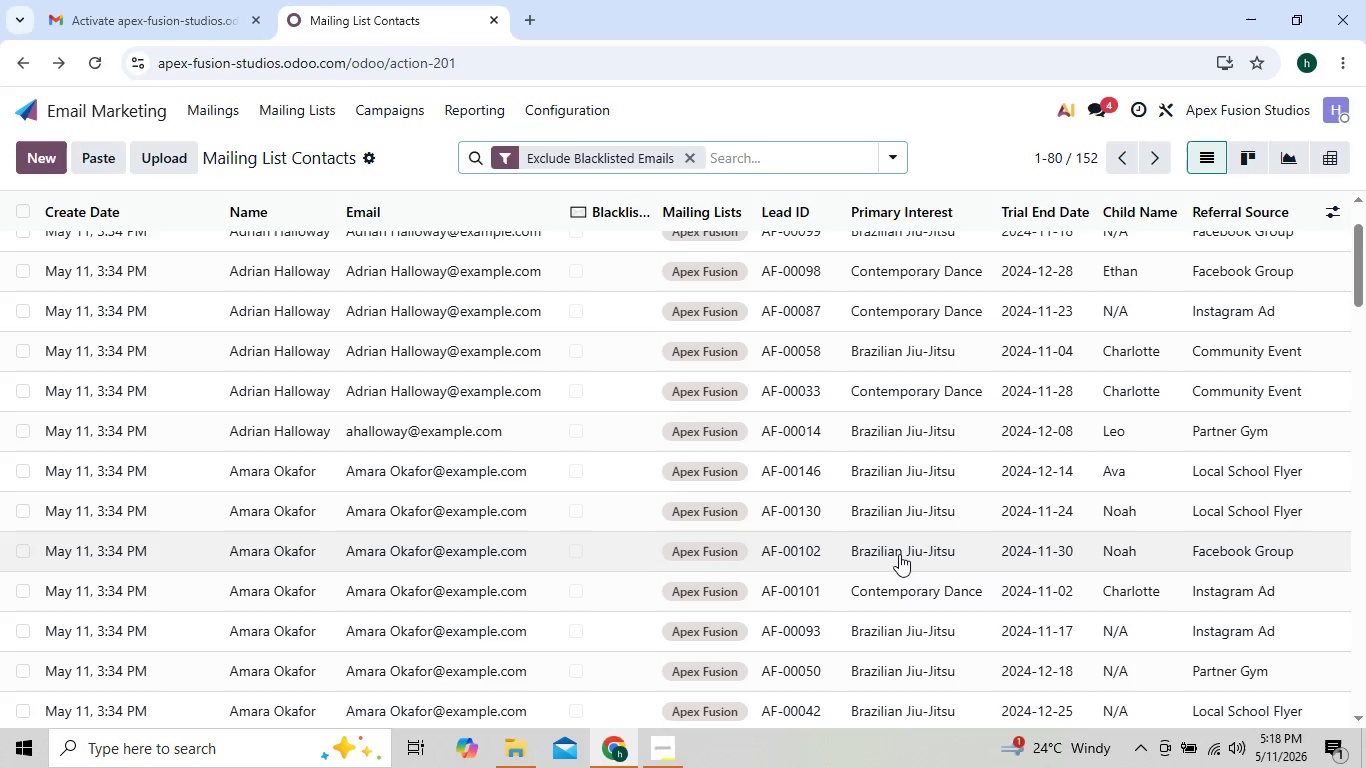 
mouse_move([920, 448])
 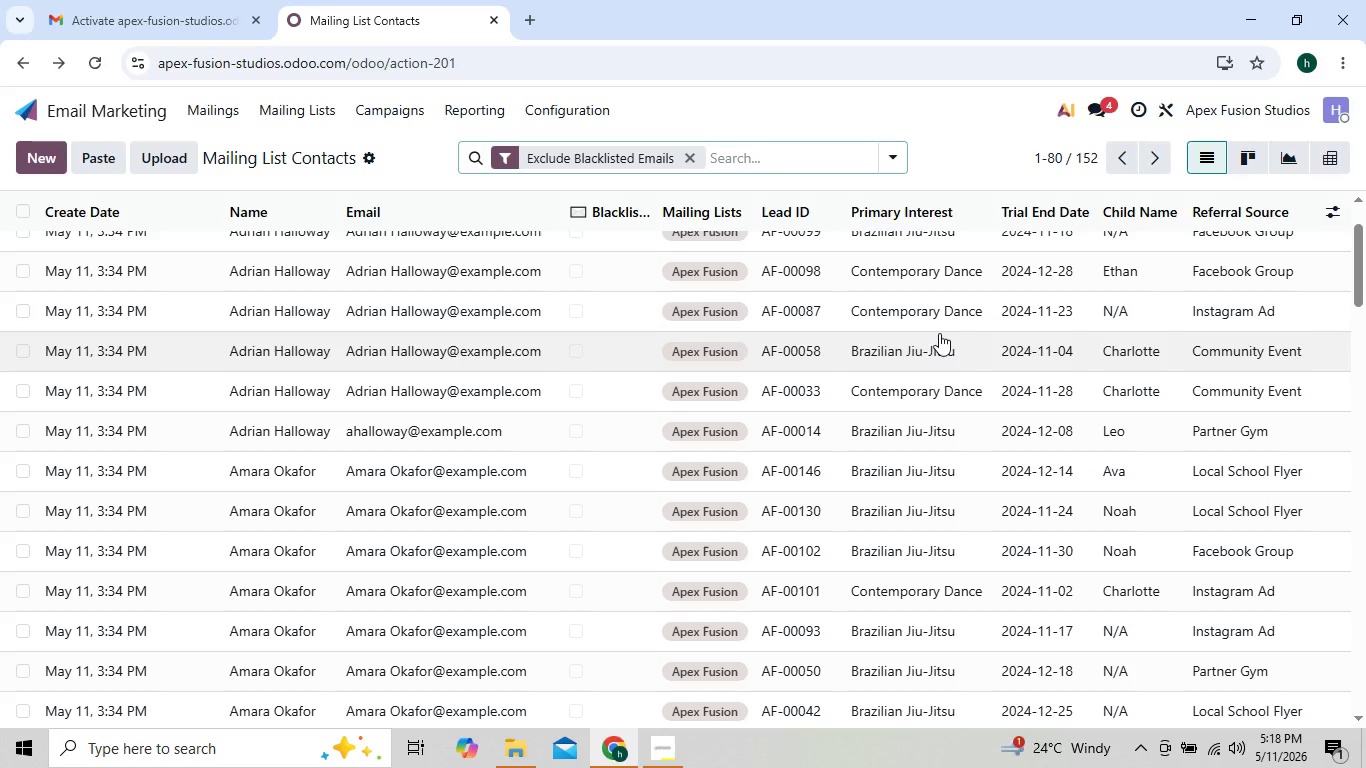 
wait(10.65)
 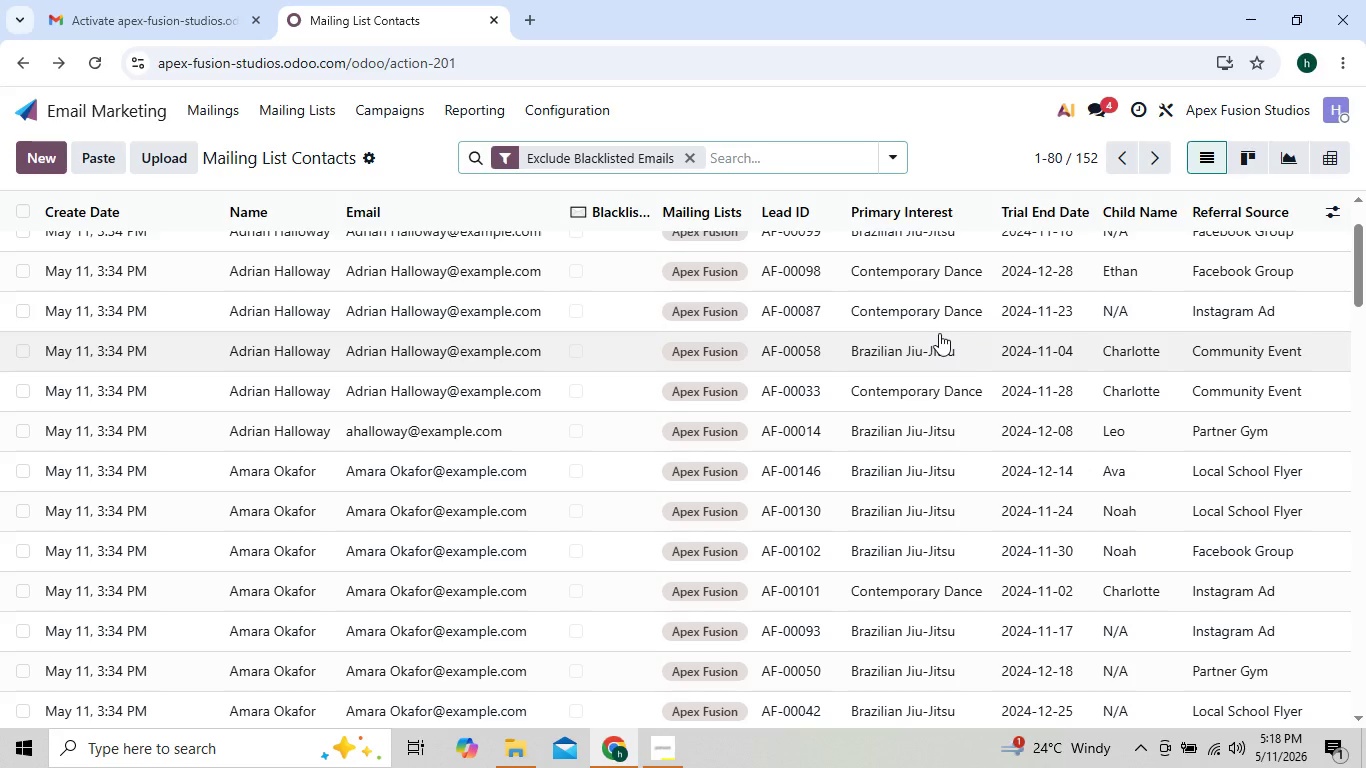 
left_click([311, 118])
 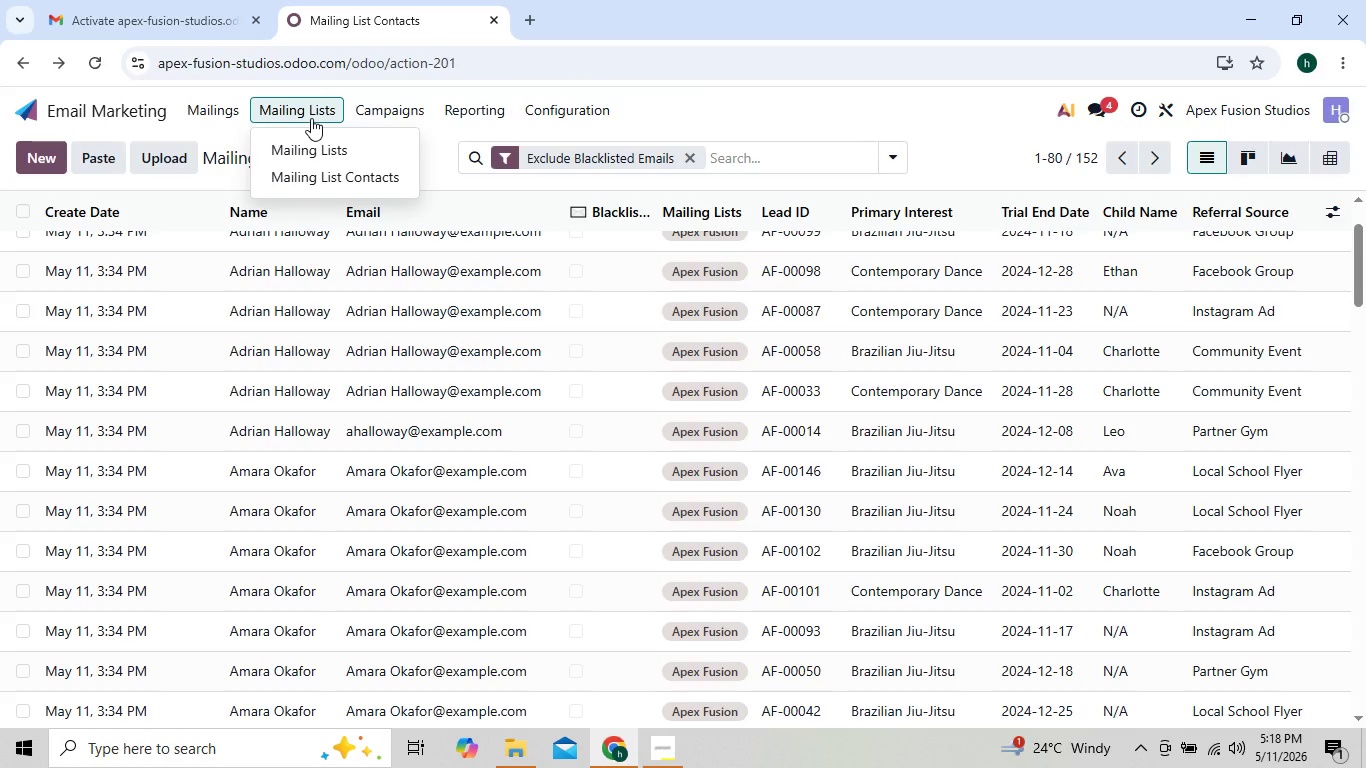 
left_click([311, 118])
 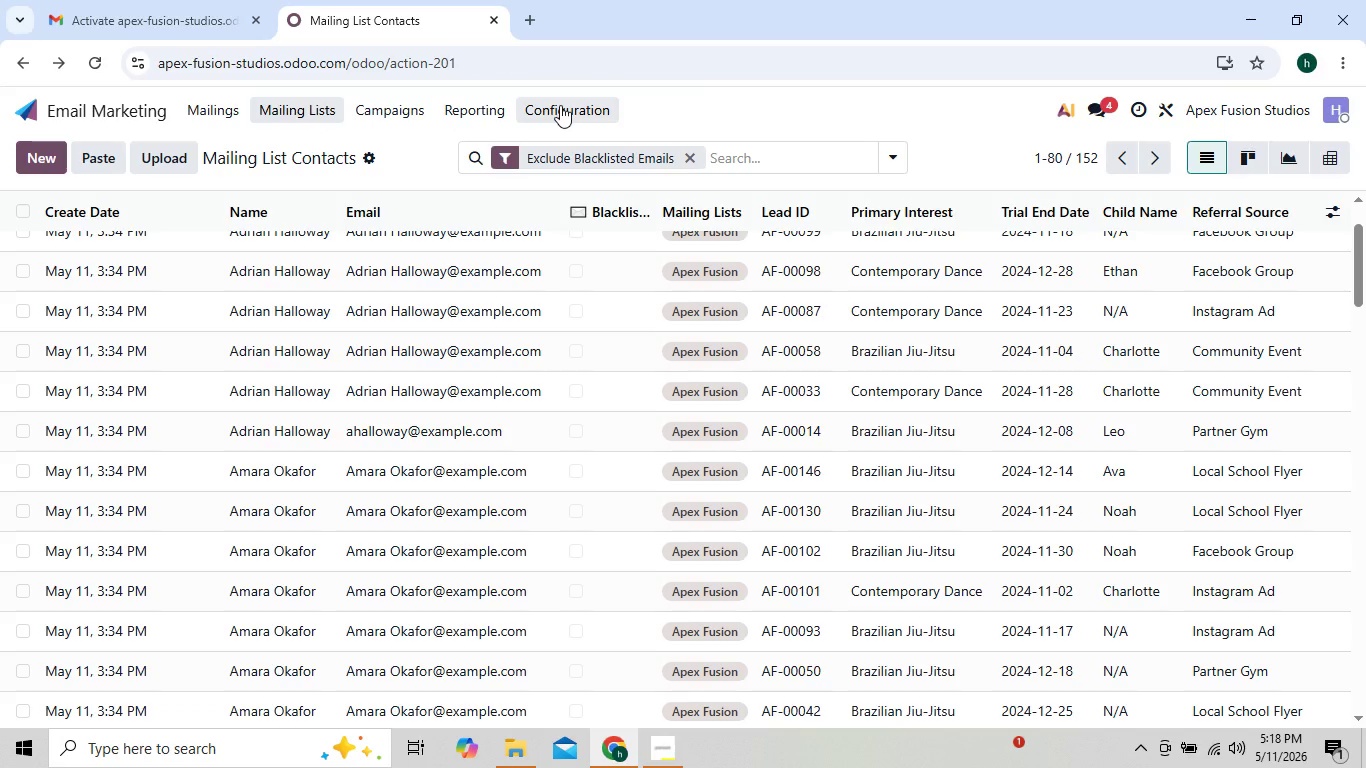 
wait(6.09)
 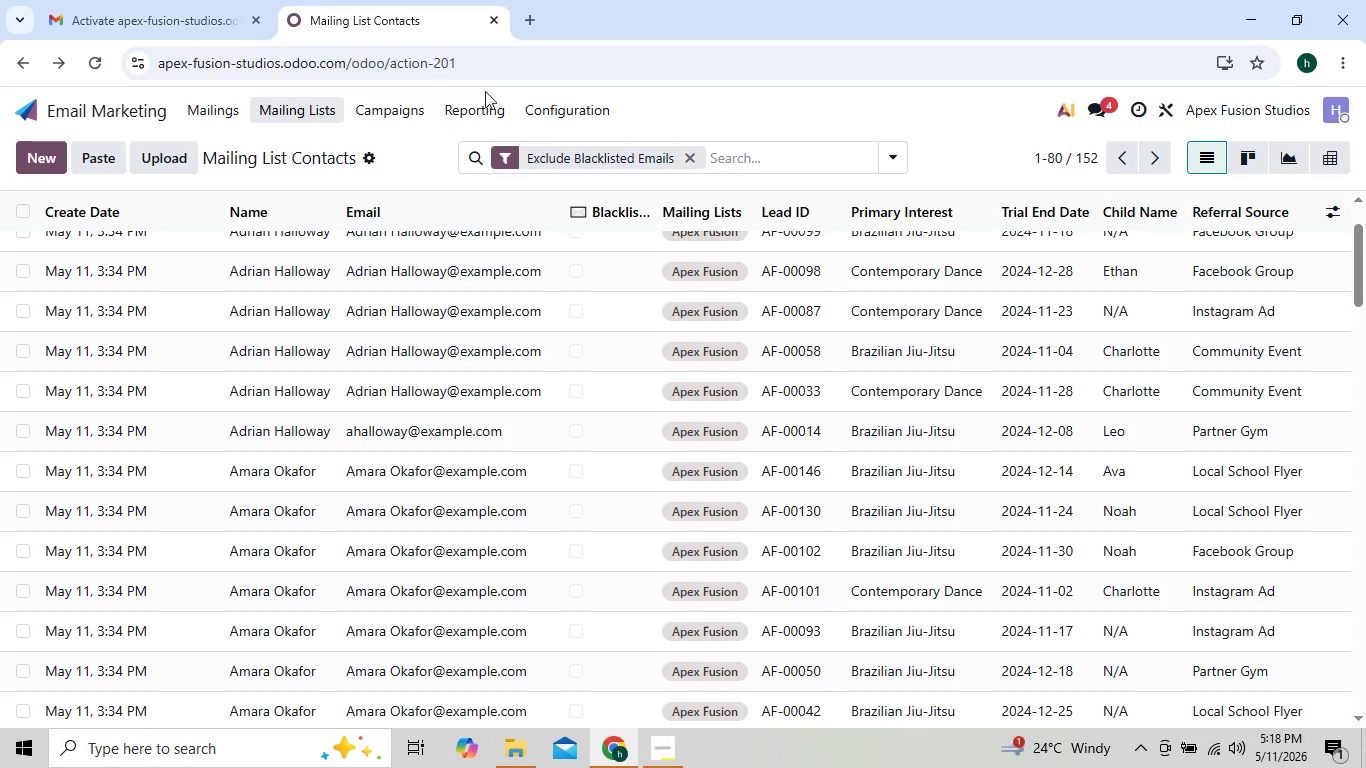 
left_click([668, 749])